 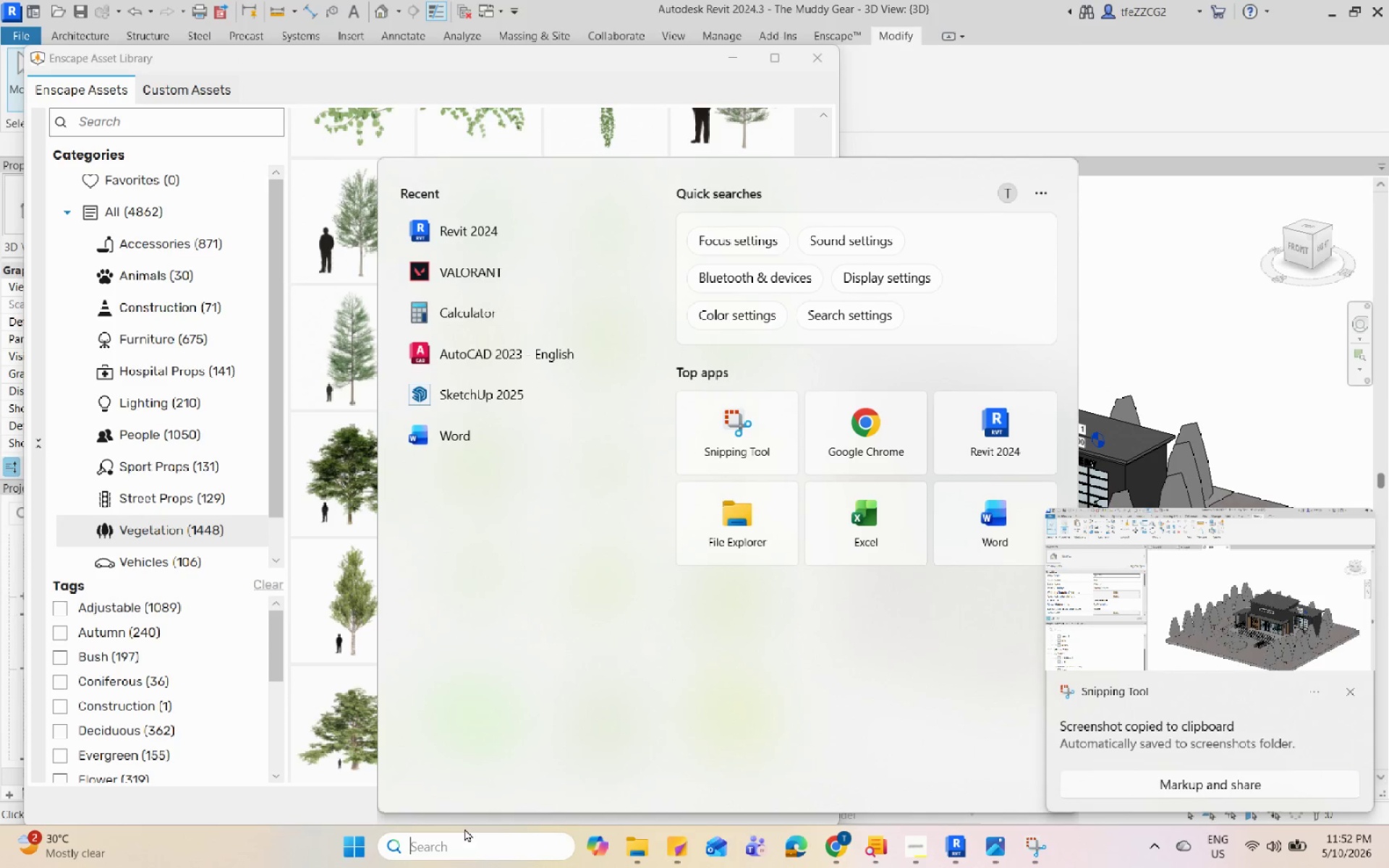 
left_click([825, 49])
 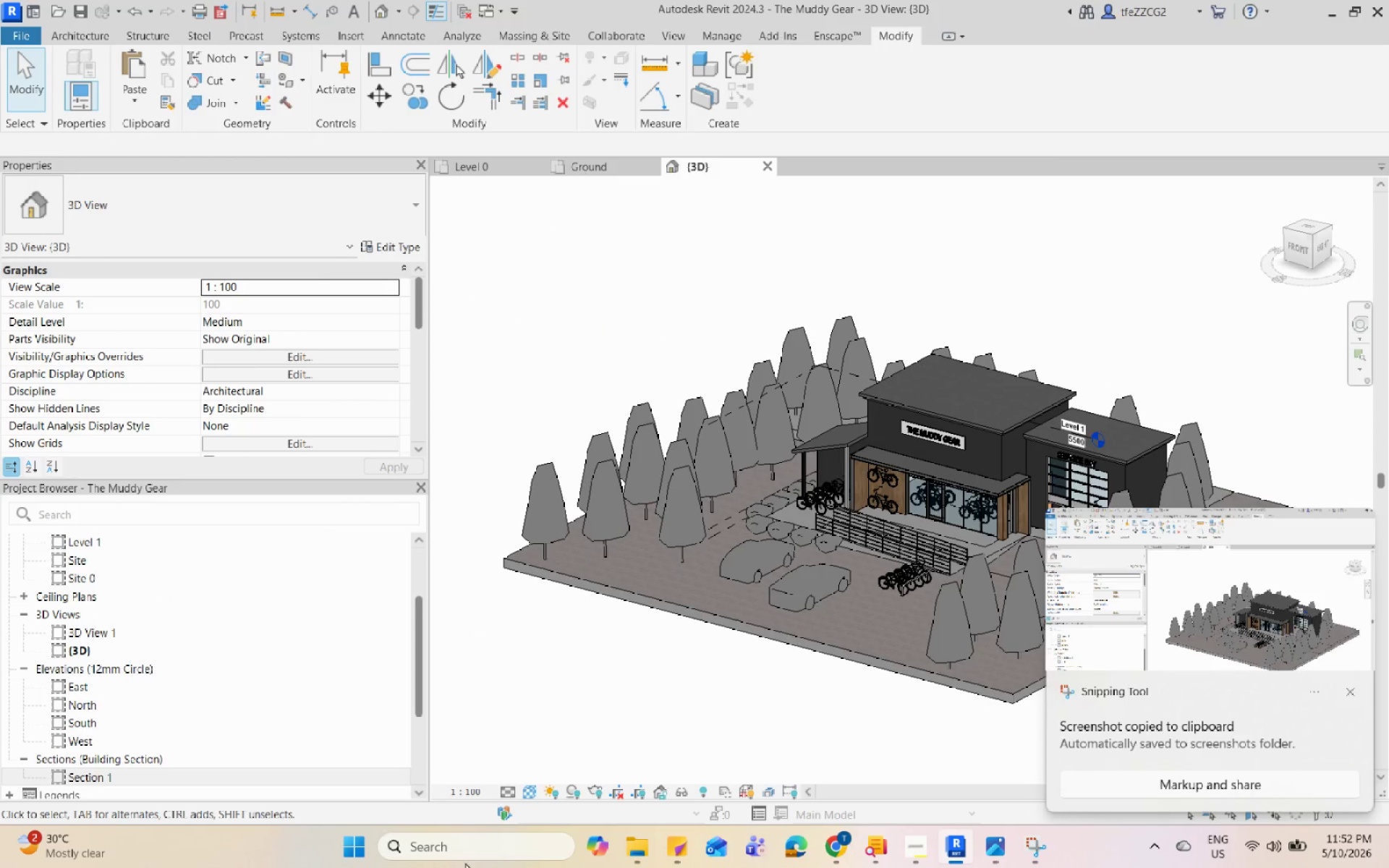 
left_click([470, 844])
 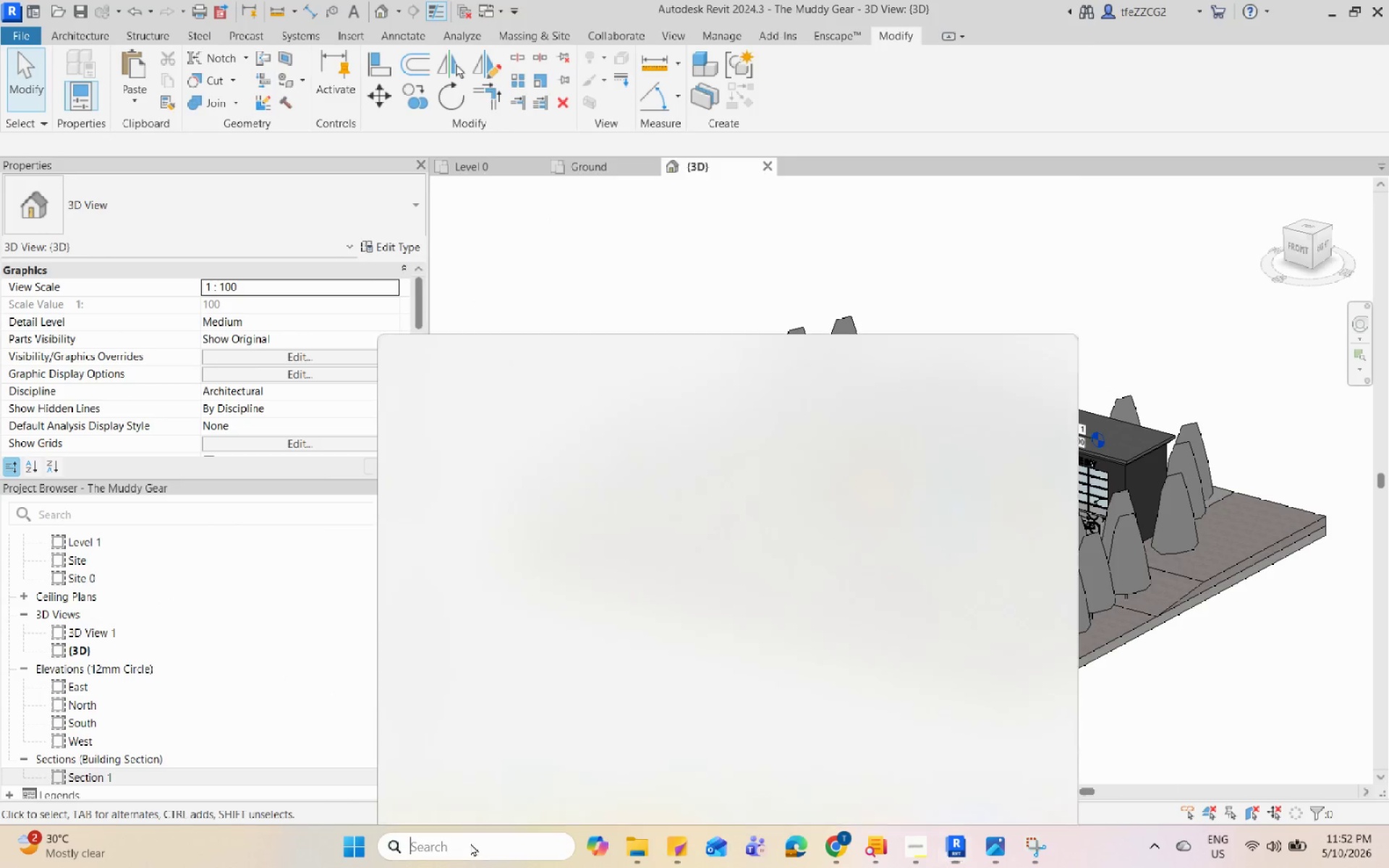 
type(re)
key(Backspace)
key(Backspace)
key(Backspace)
type(word)
 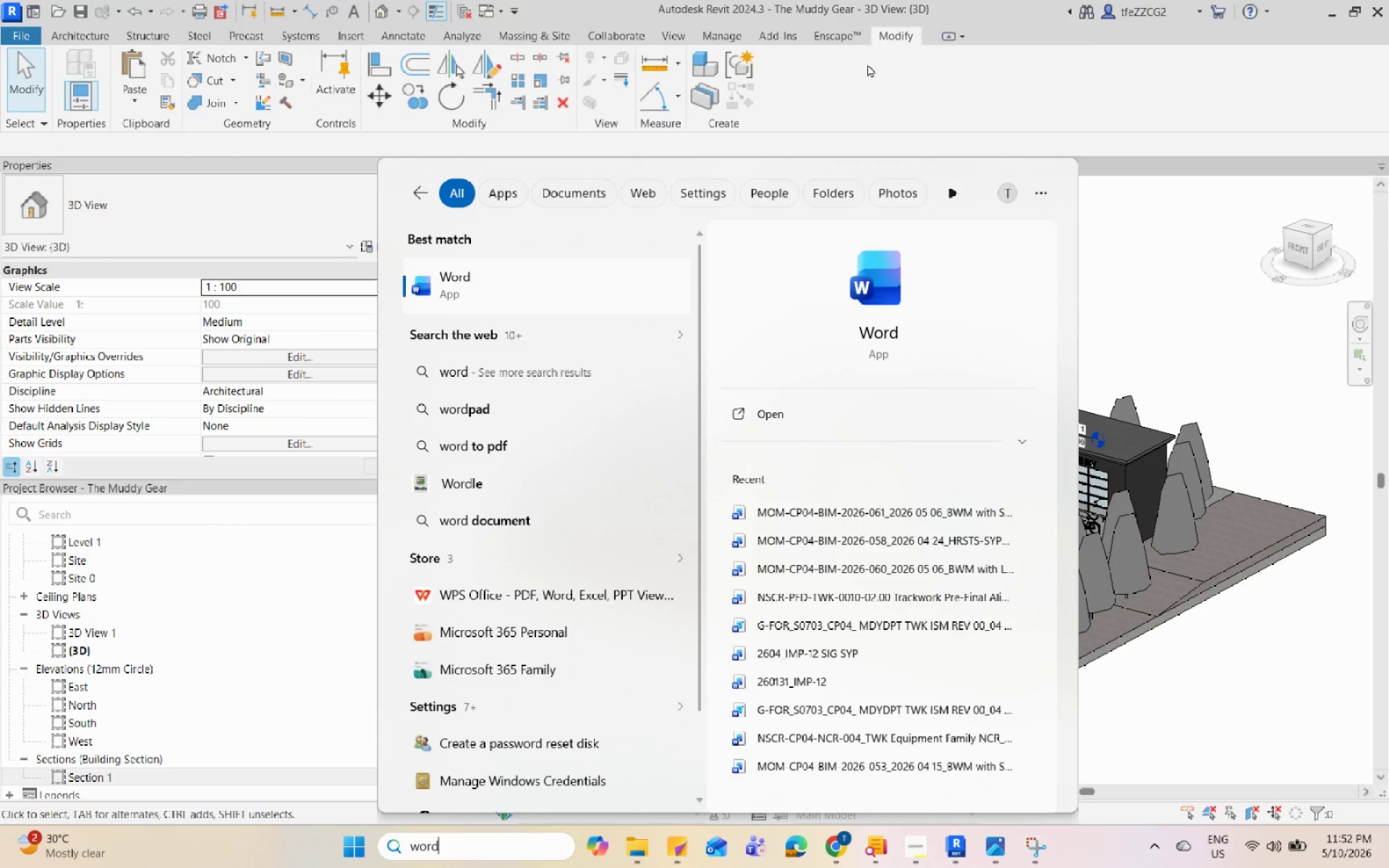 
left_click([600, 286])
 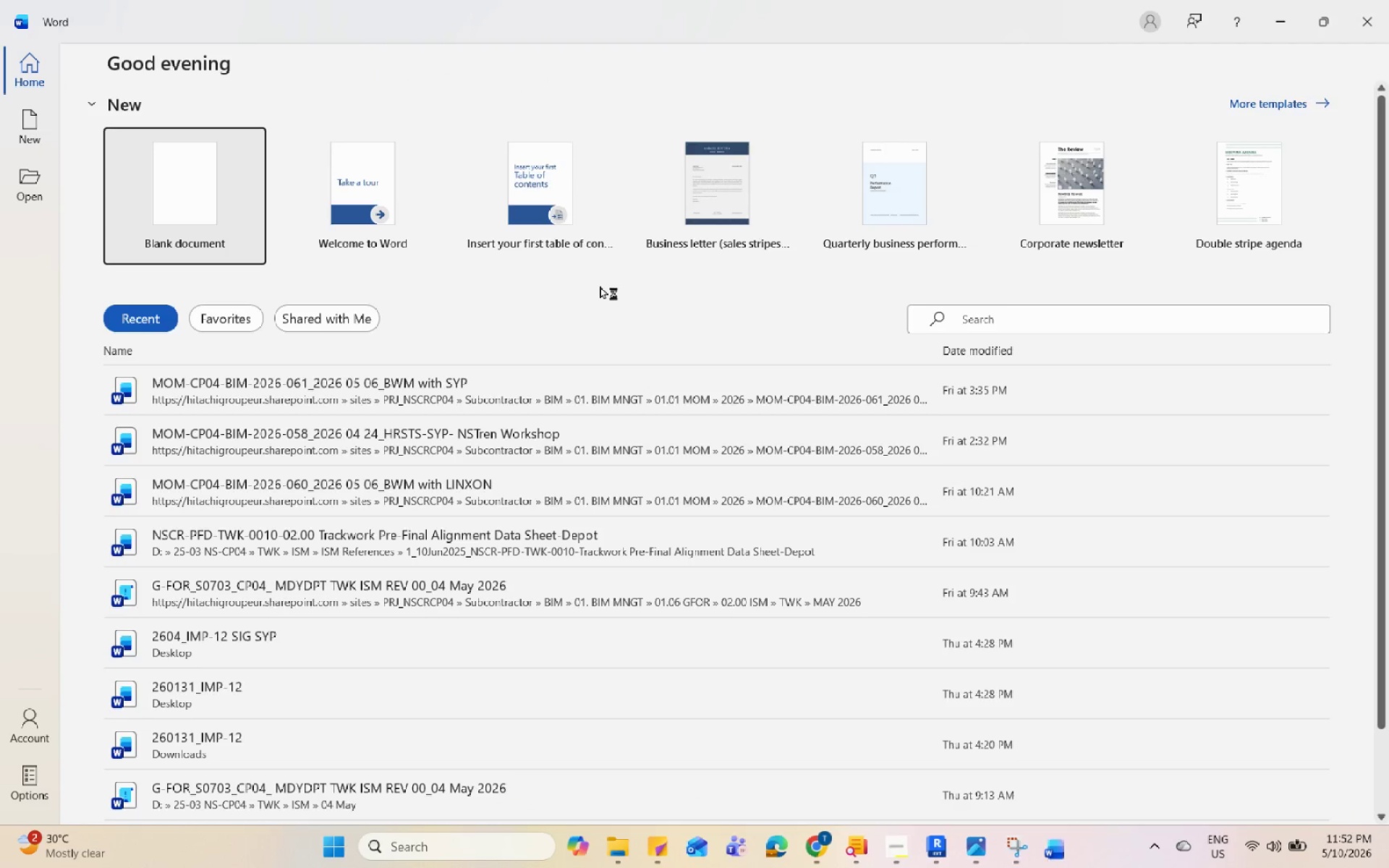 
left_click([230, 170])
 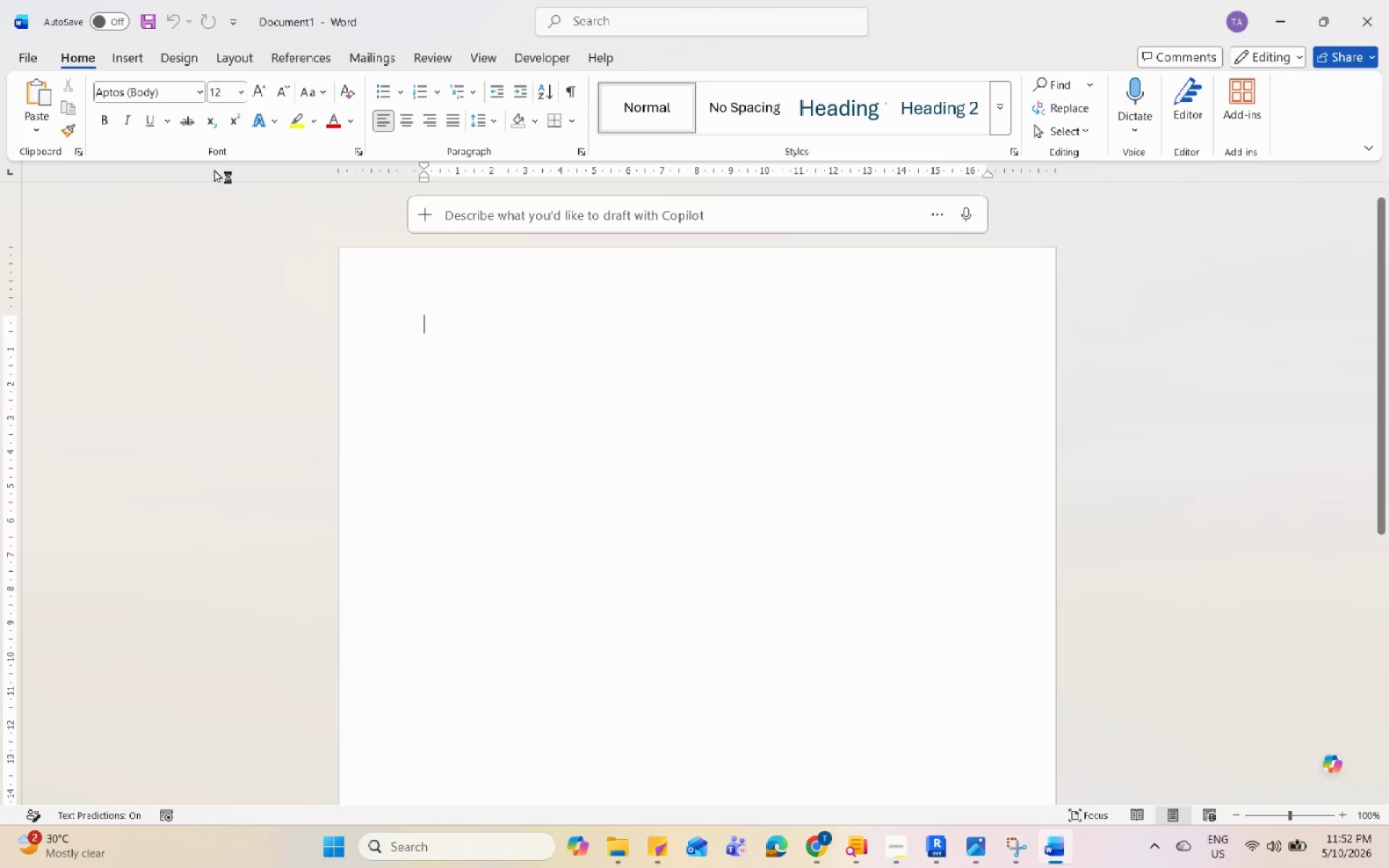 
left_click([126, 64])
 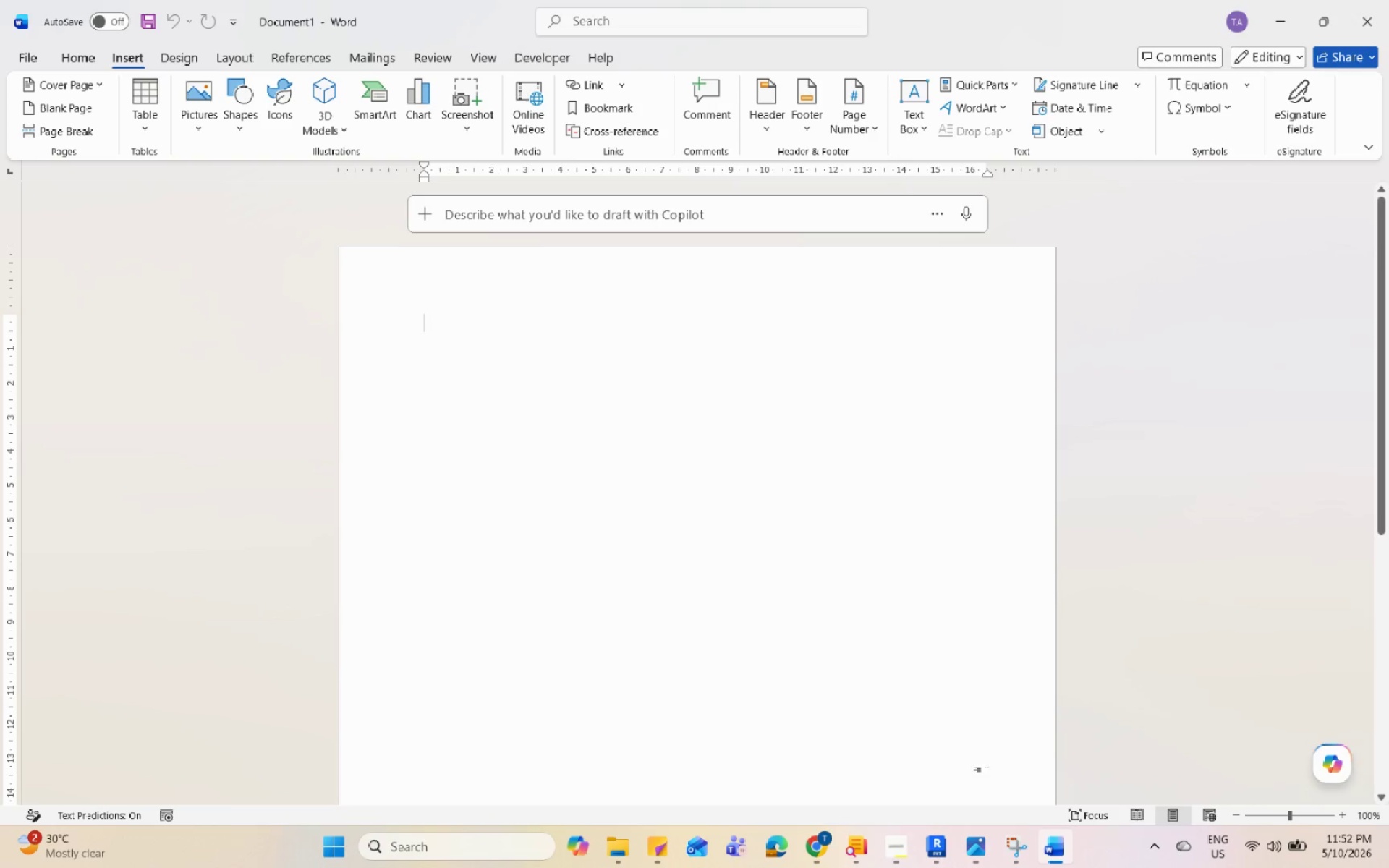 
left_click([1031, 851])
 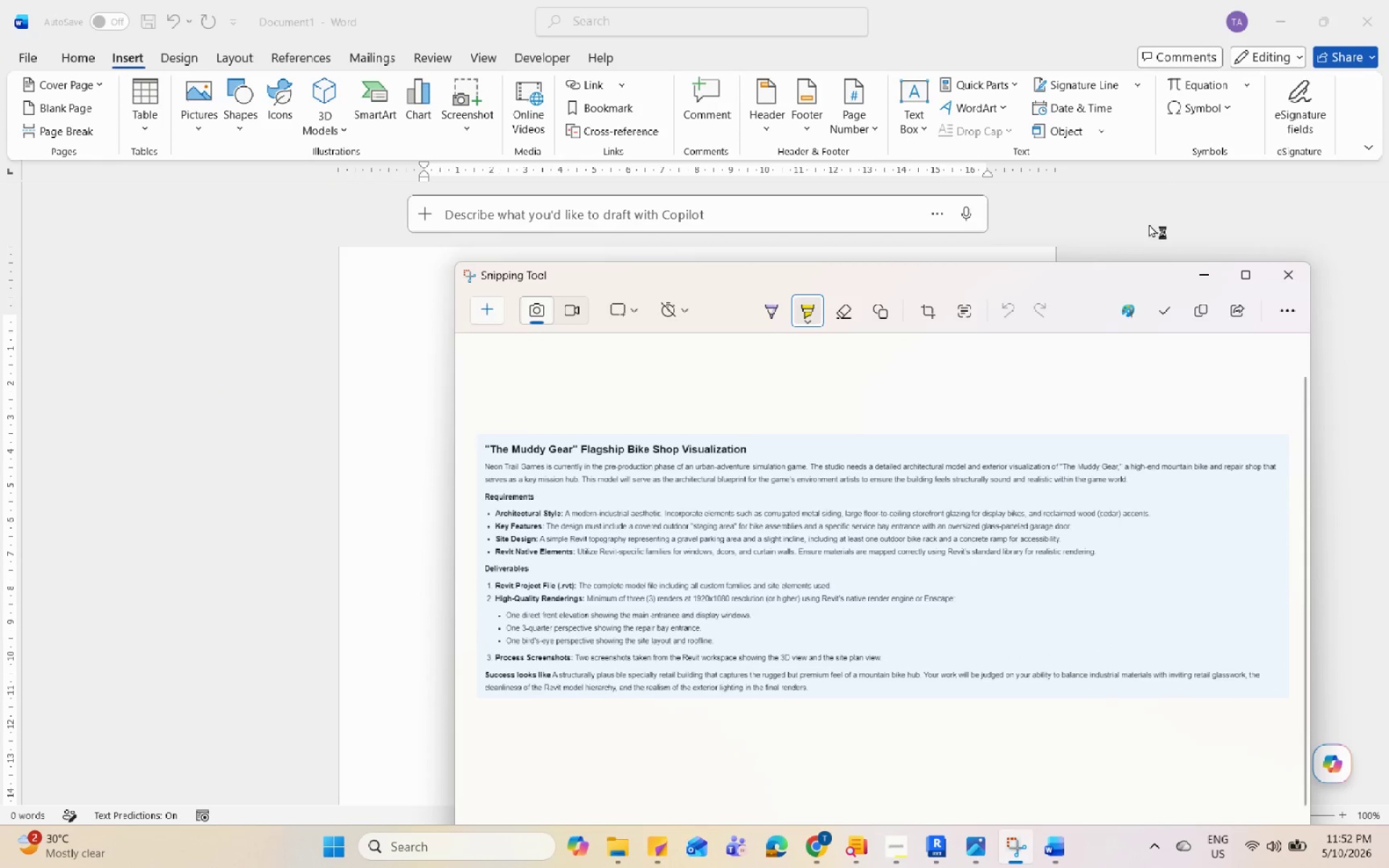 
left_click([1241, 270])
 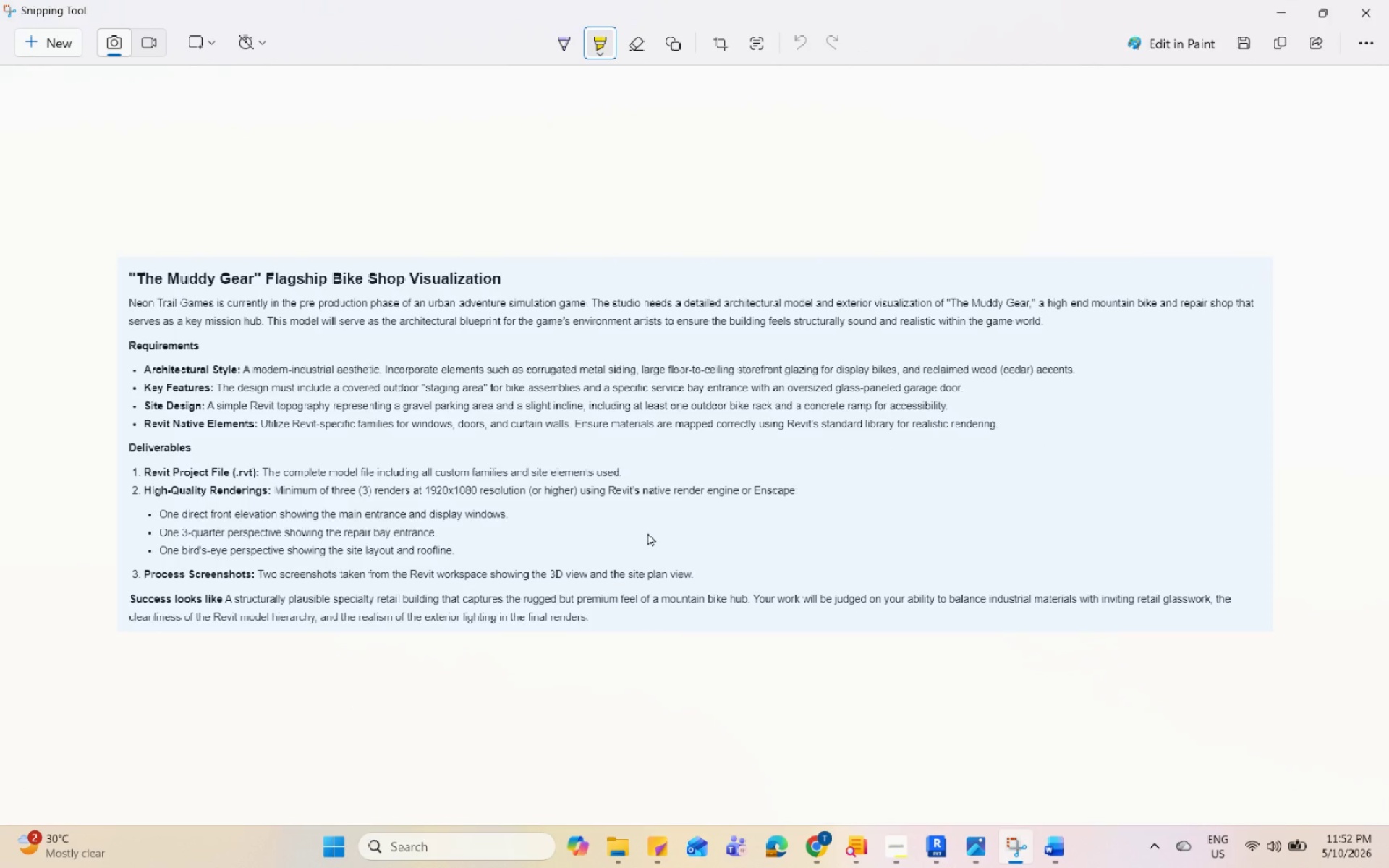 
wait(10.72)
 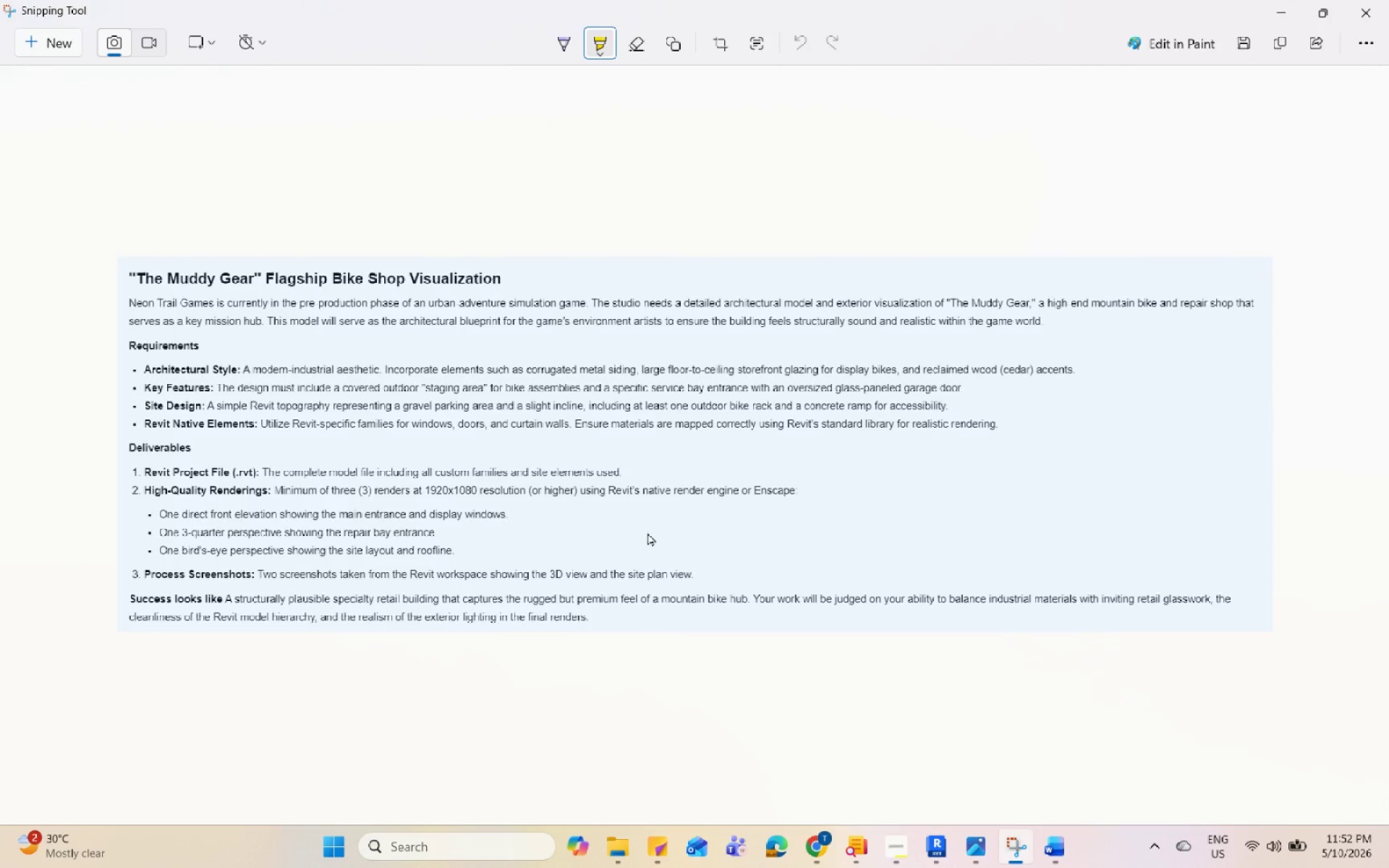 
scroll: coordinate [647, 532], scroll_direction: up, amount: 1.0
 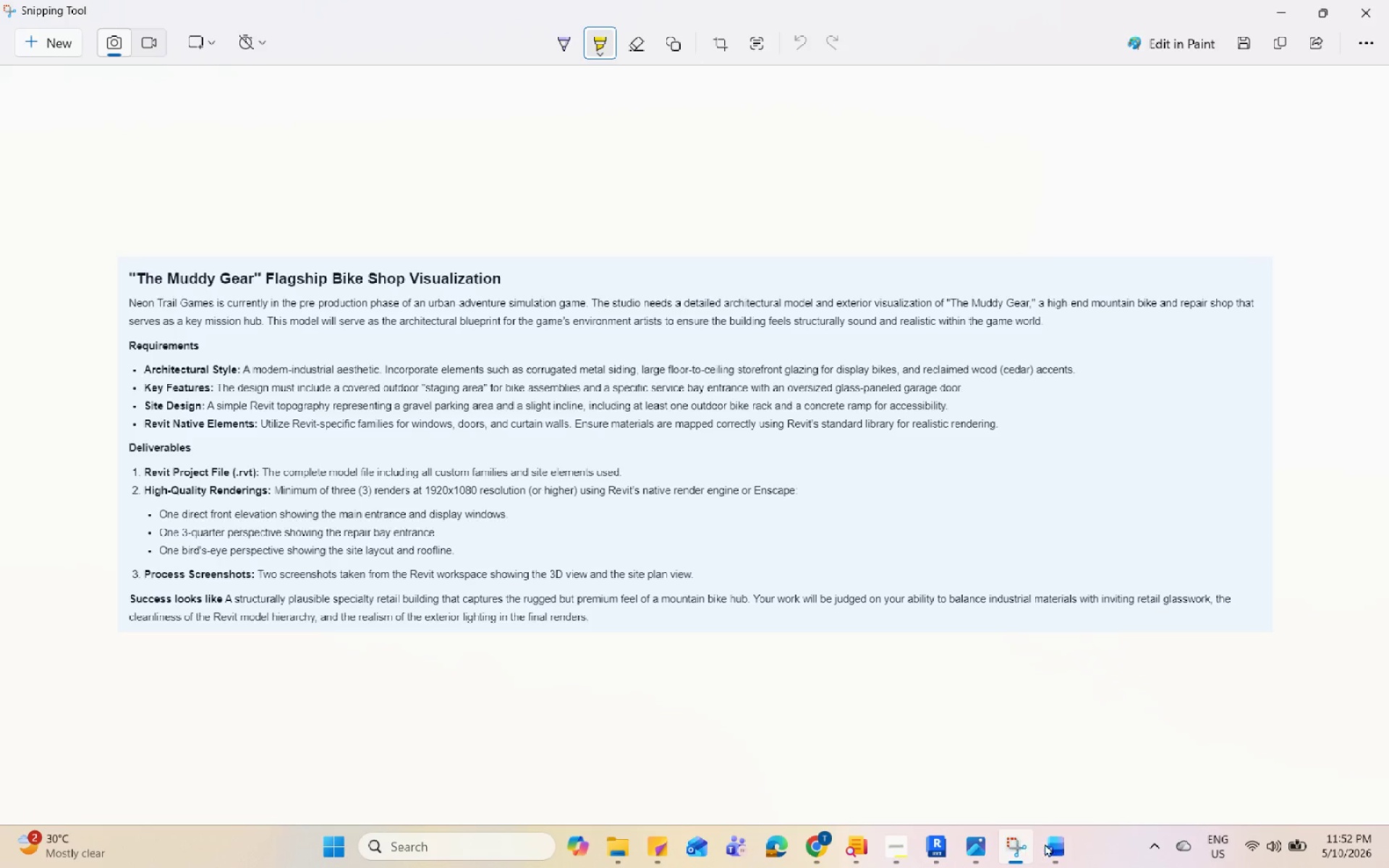 
left_click([1050, 846])
 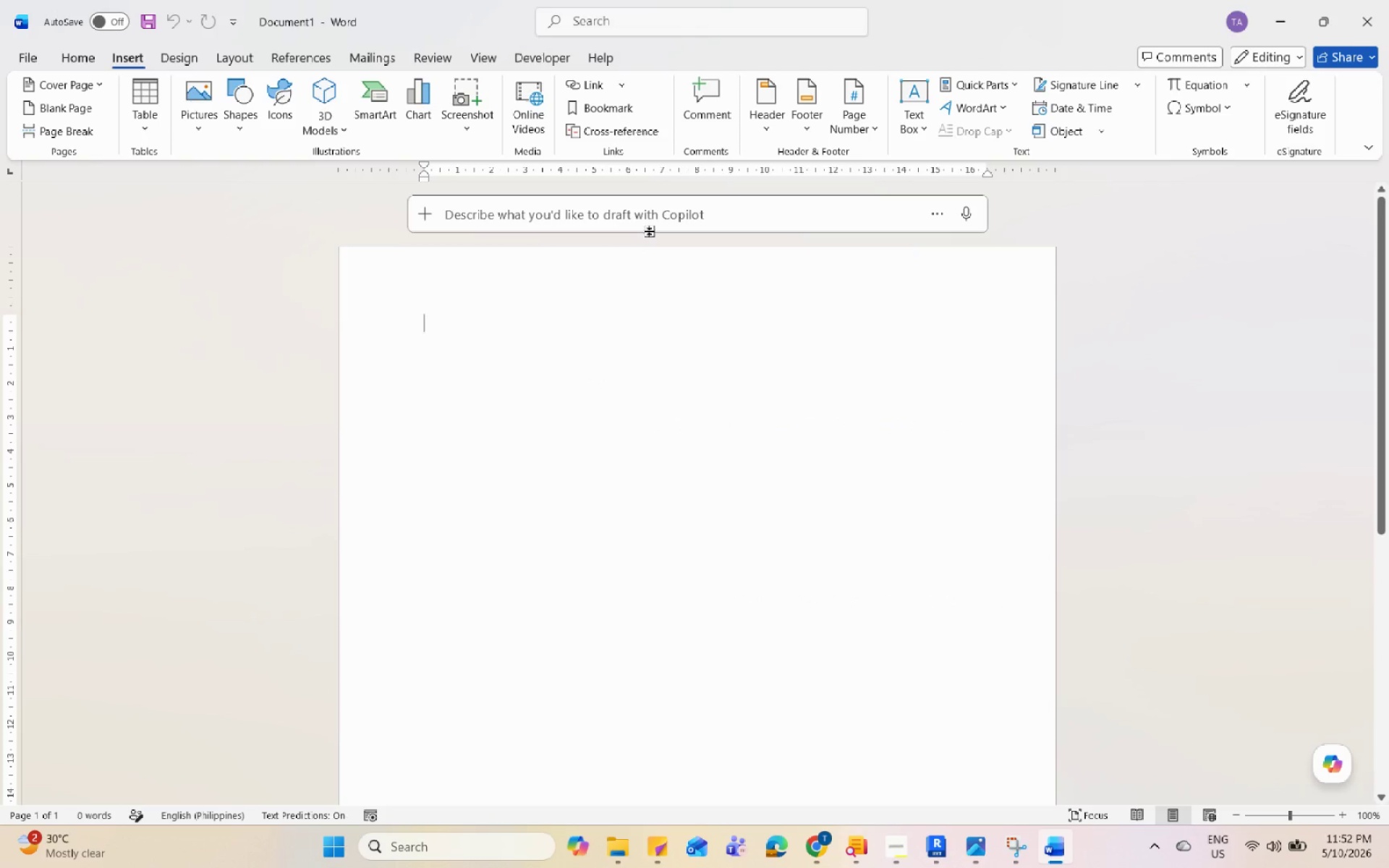 
left_click([638, 337])
 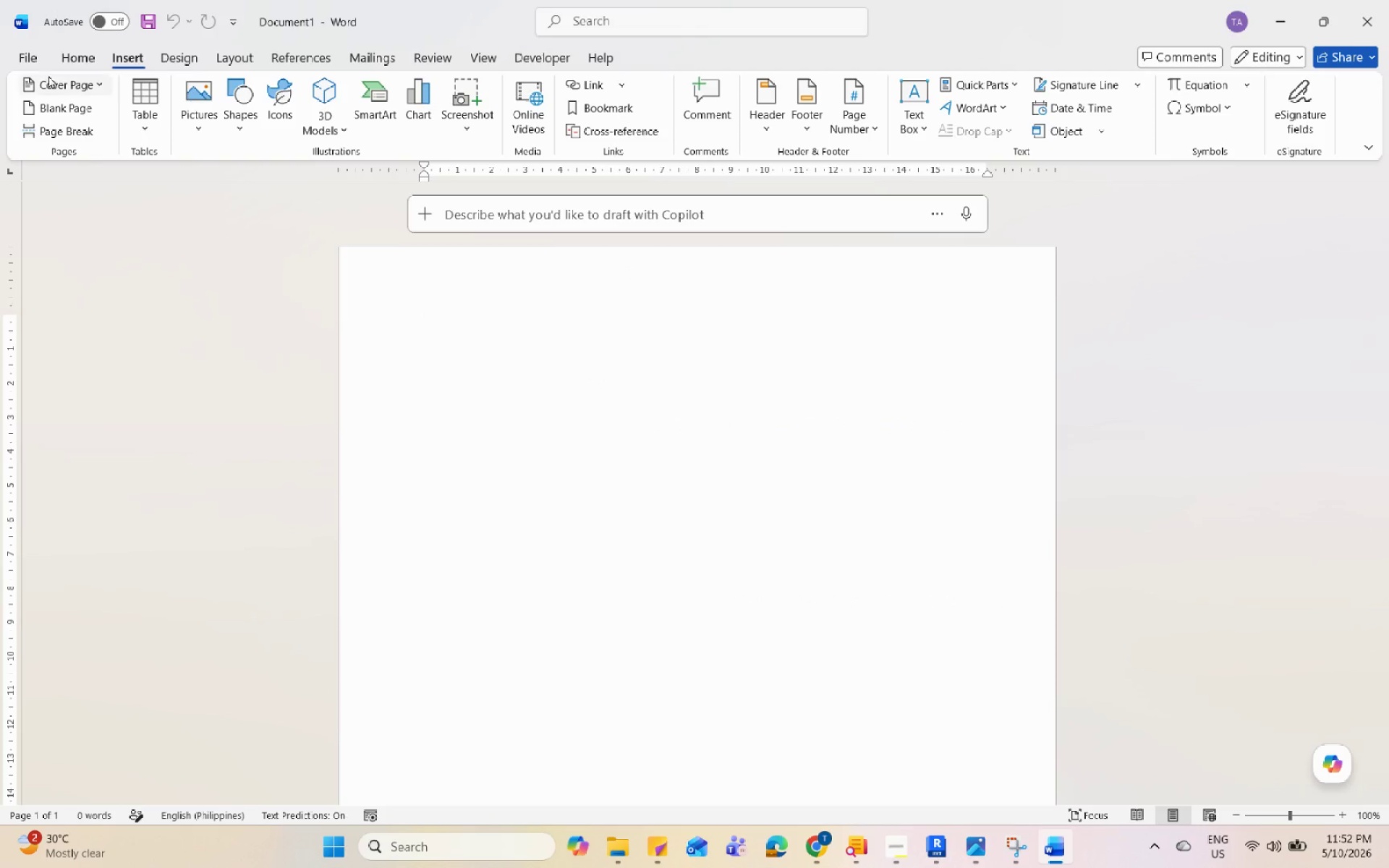 
left_click([116, 52])
 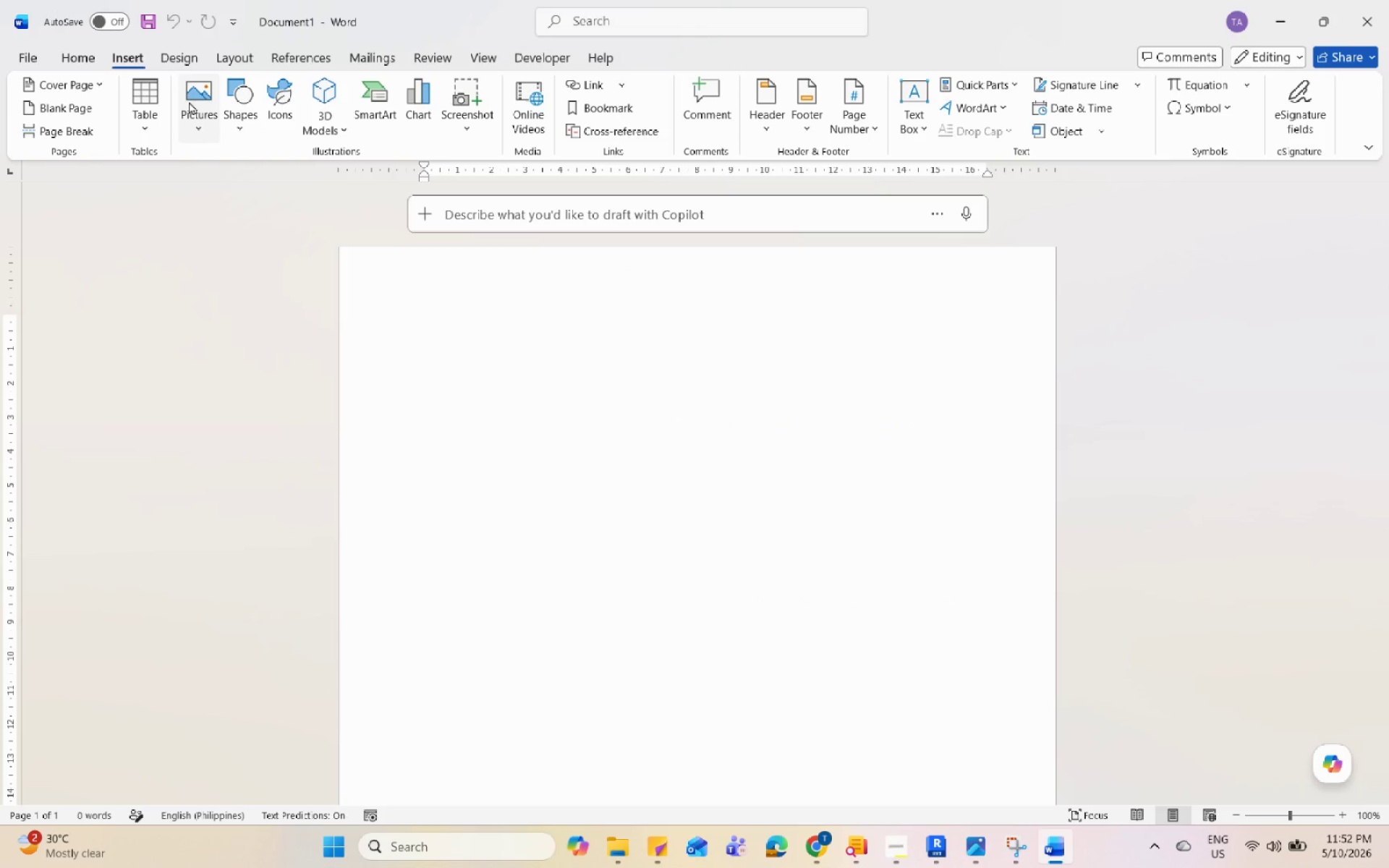 
left_click([197, 107])
 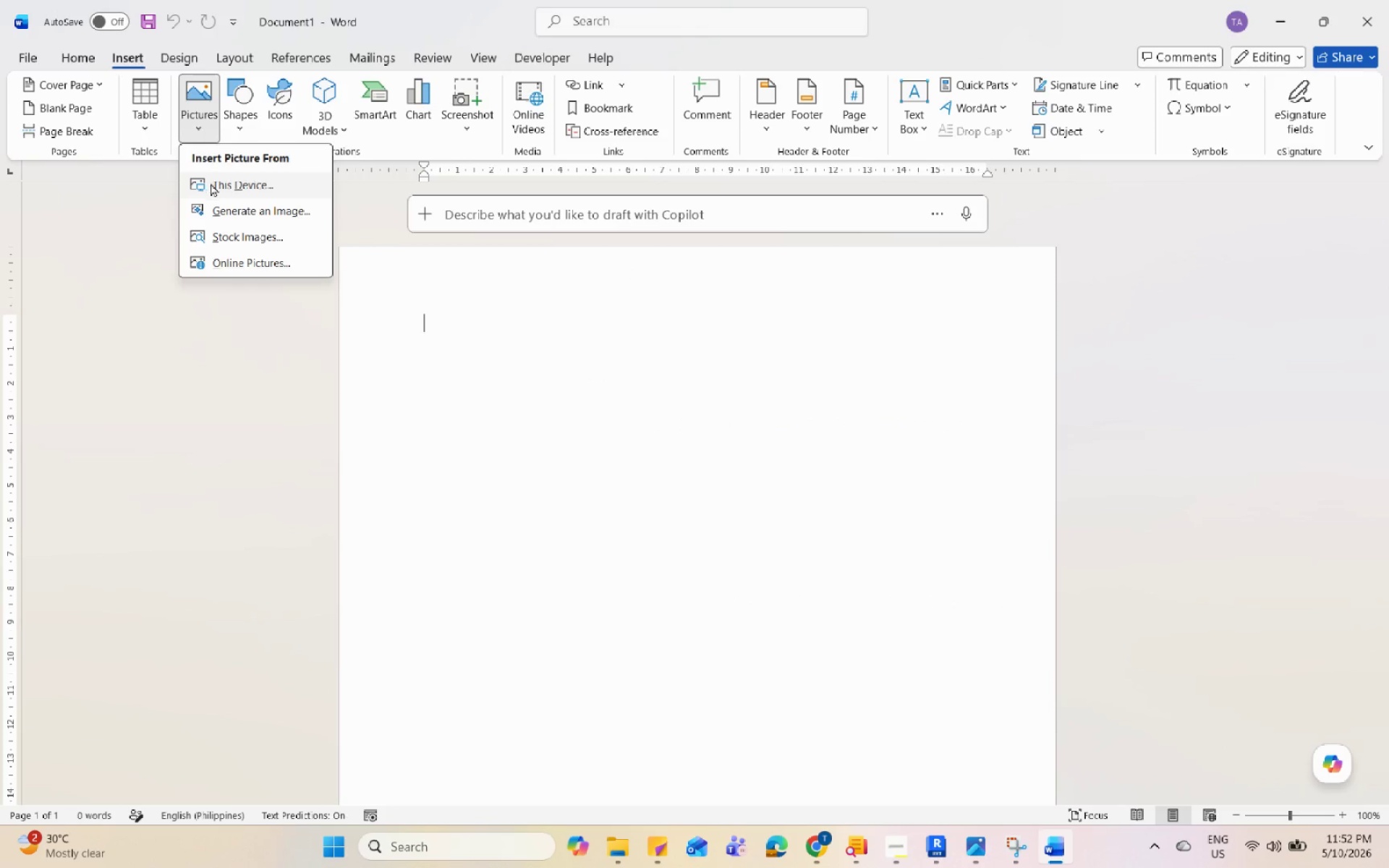 
left_click([217, 195])
 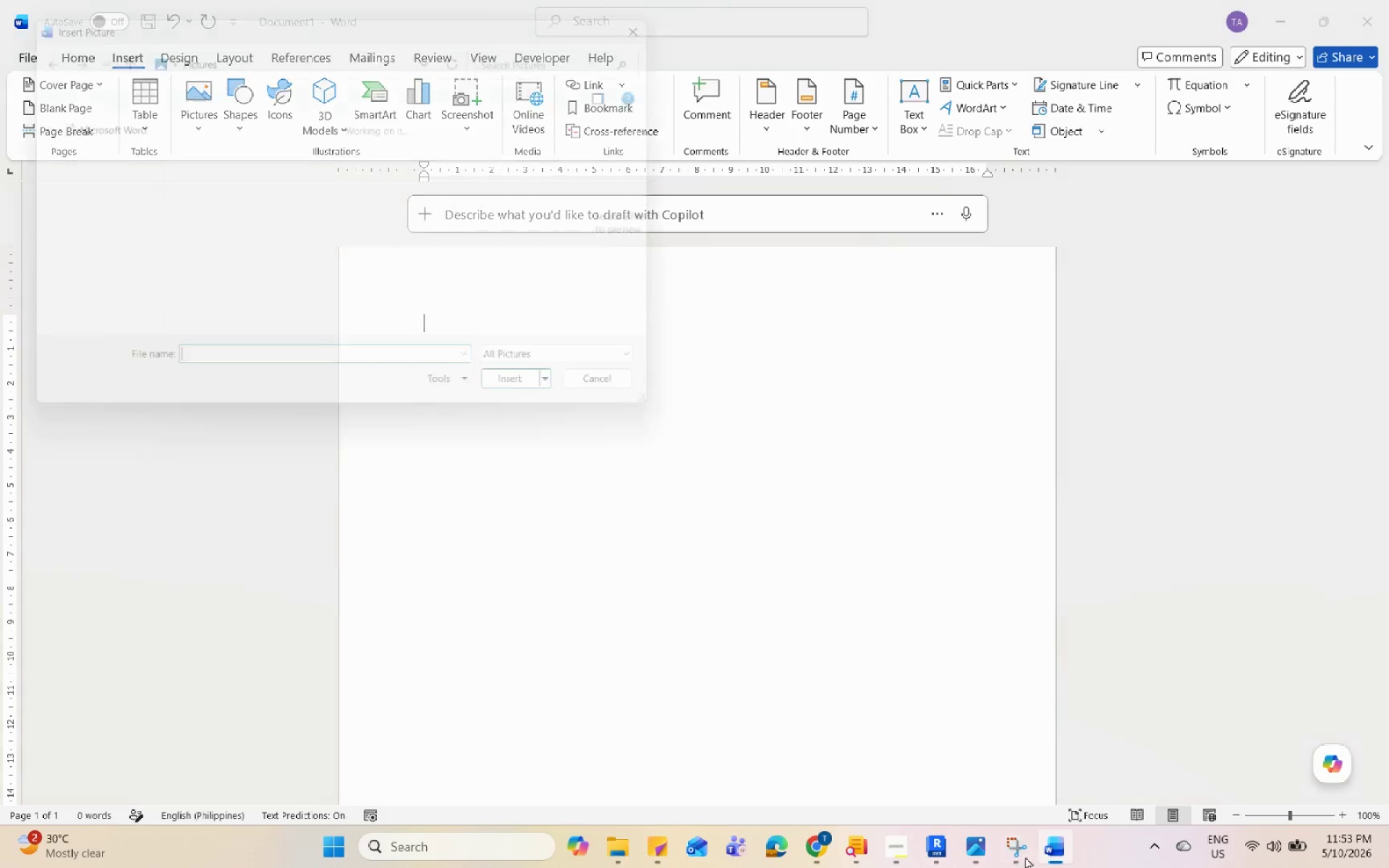 
left_click([1053, 864])
 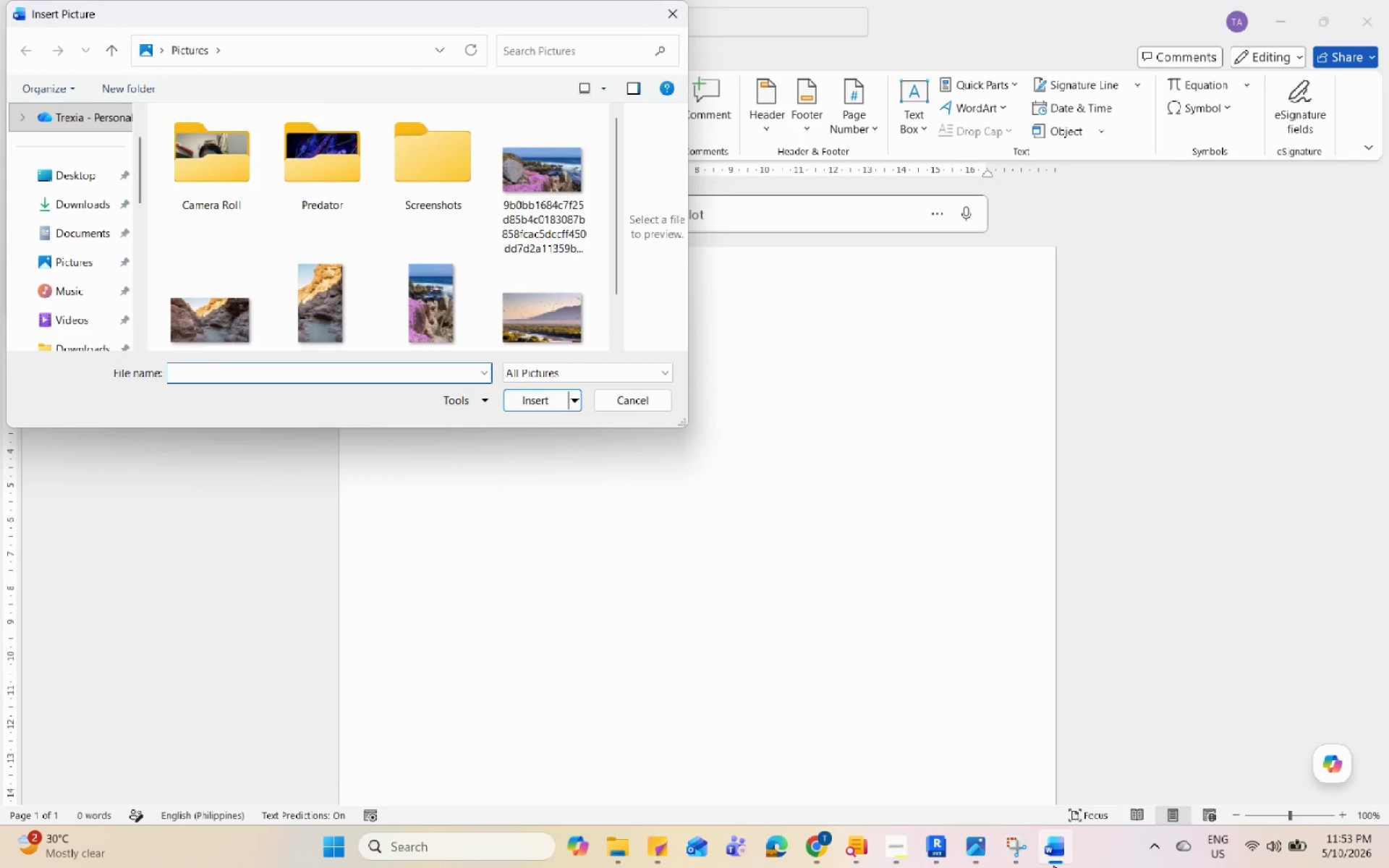 
left_click([1053, 864])
 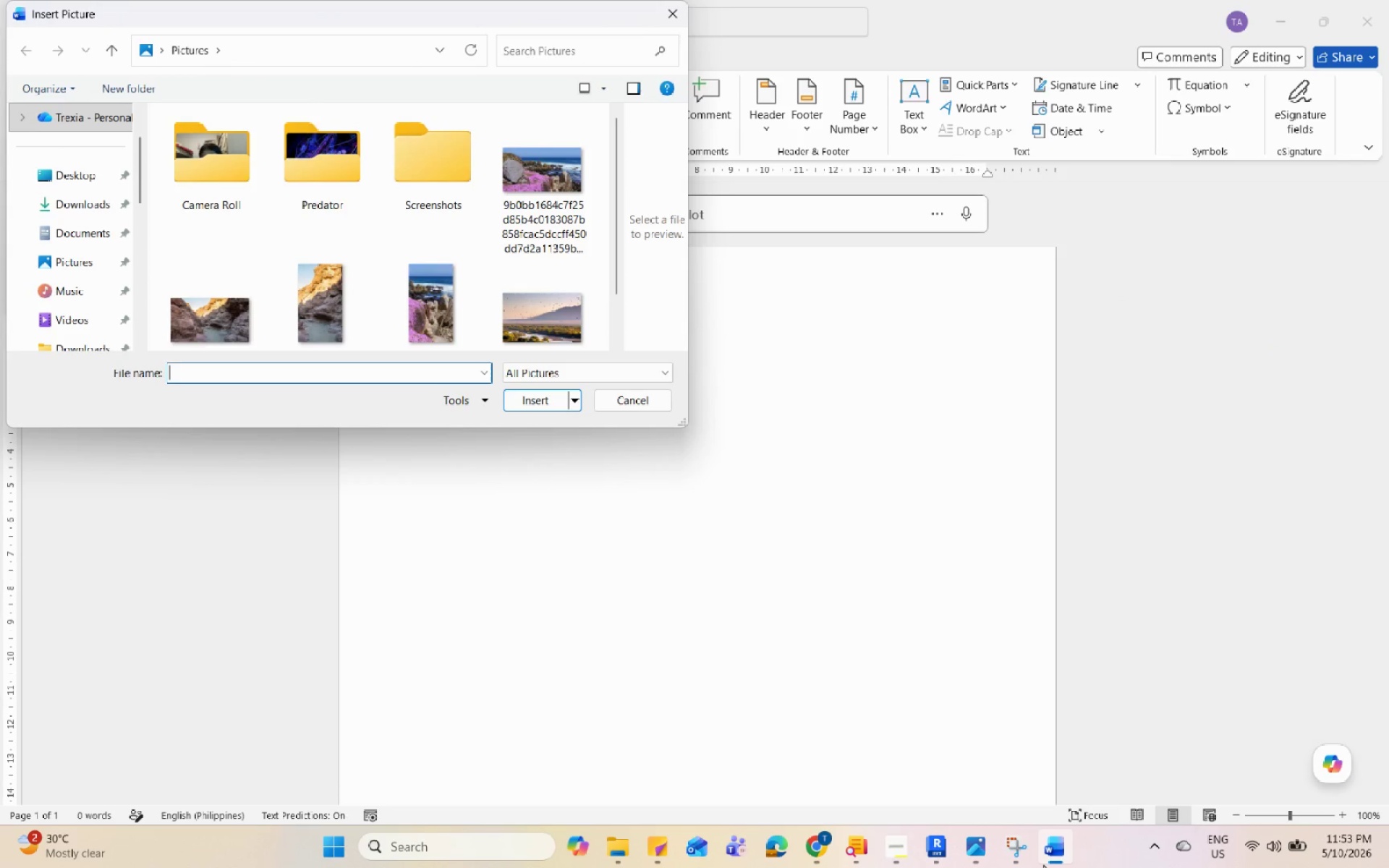 
left_click([1037, 864])
 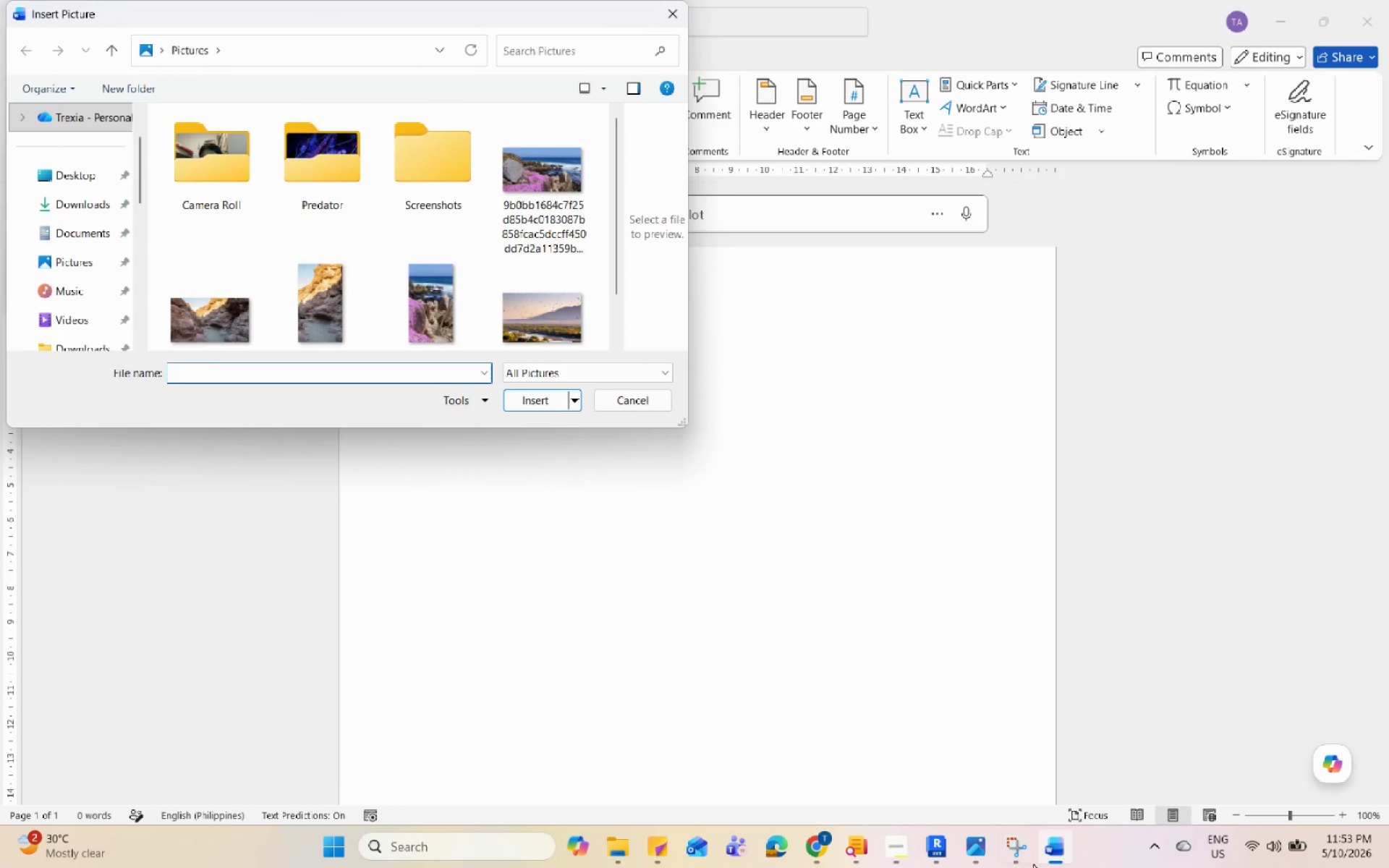 
double_click([1019, 859])
 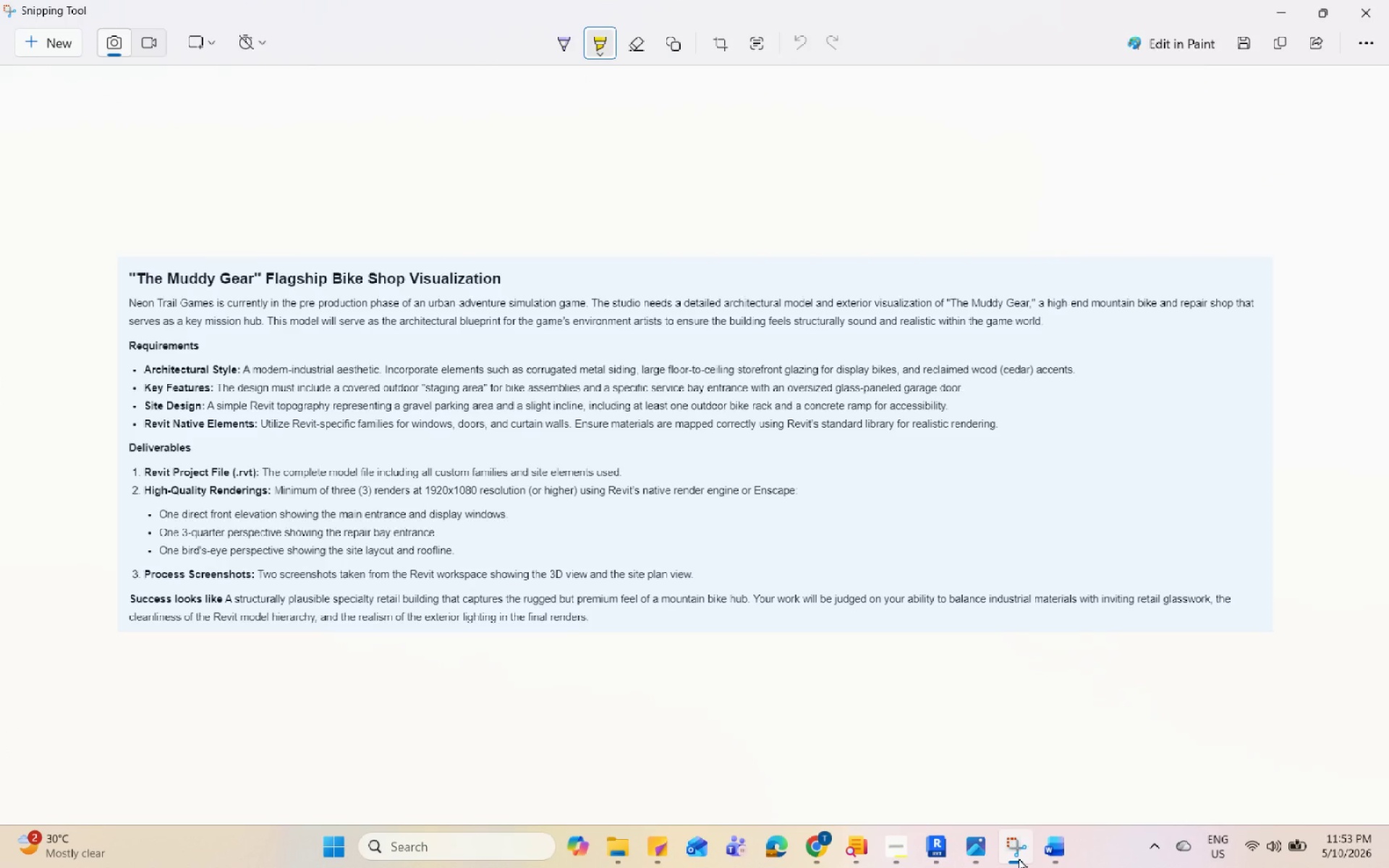 
wait(6.62)
 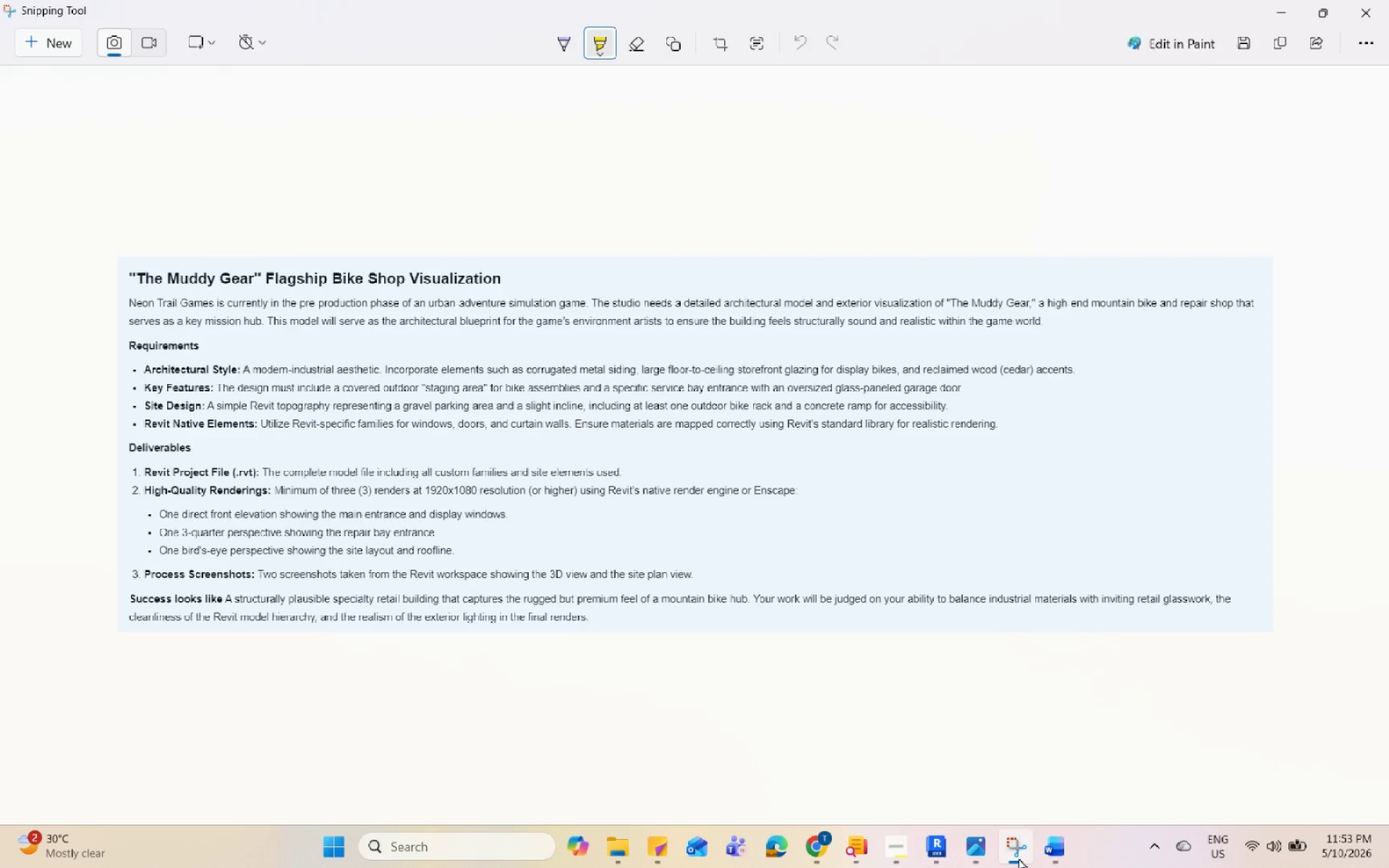 
double_click([1019, 858])
 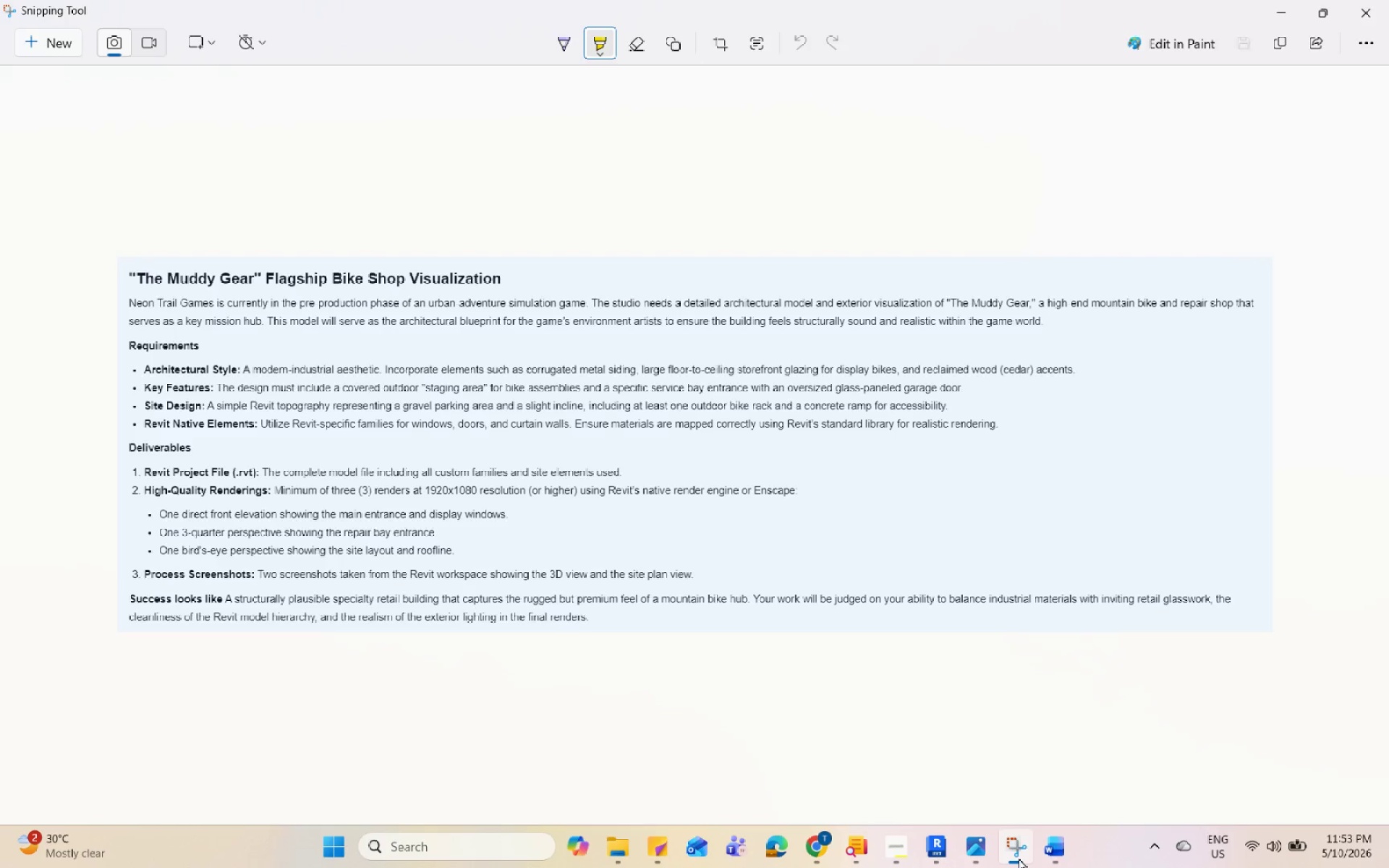 
left_click([1019, 858])
 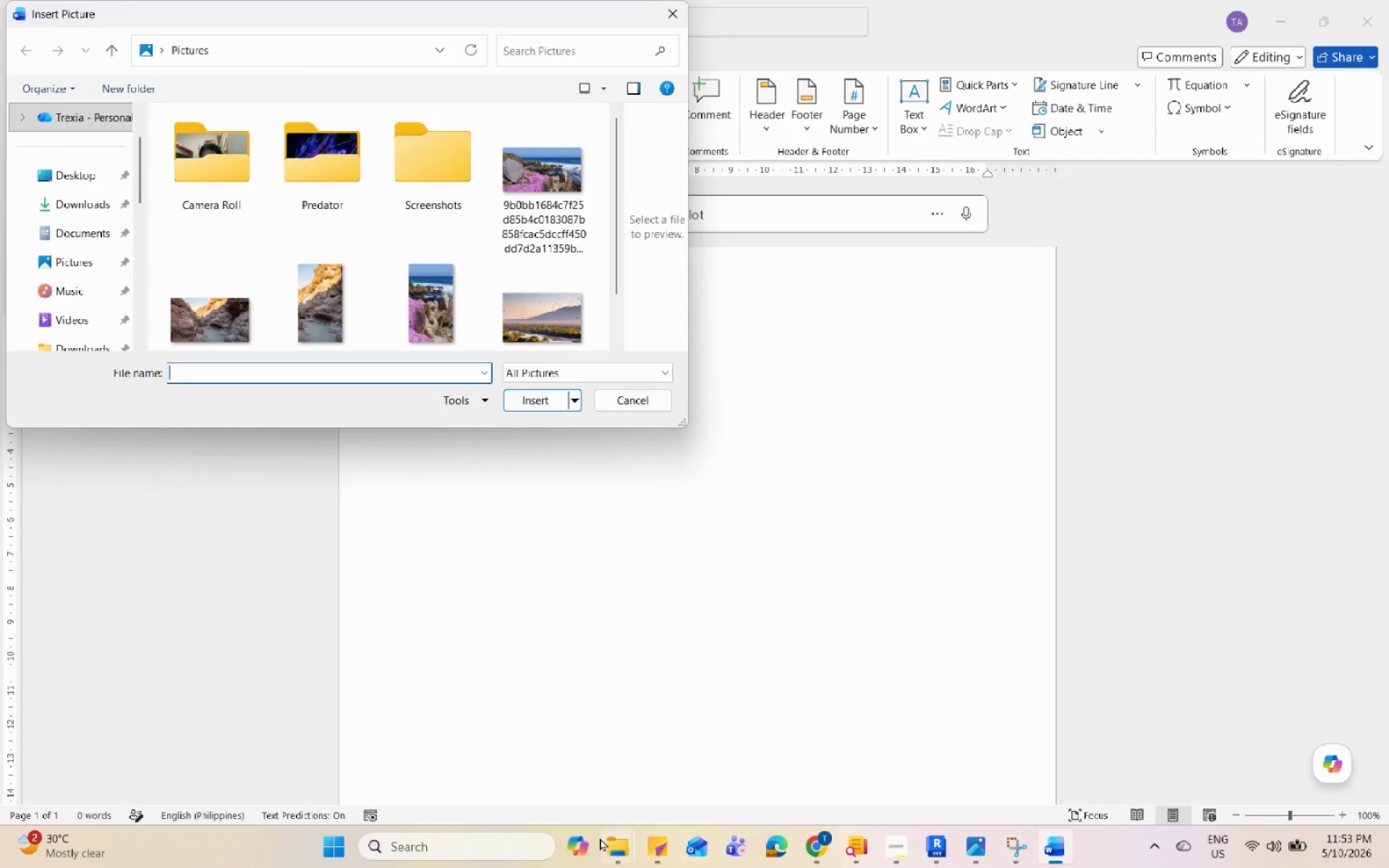 
left_click([600, 838])
 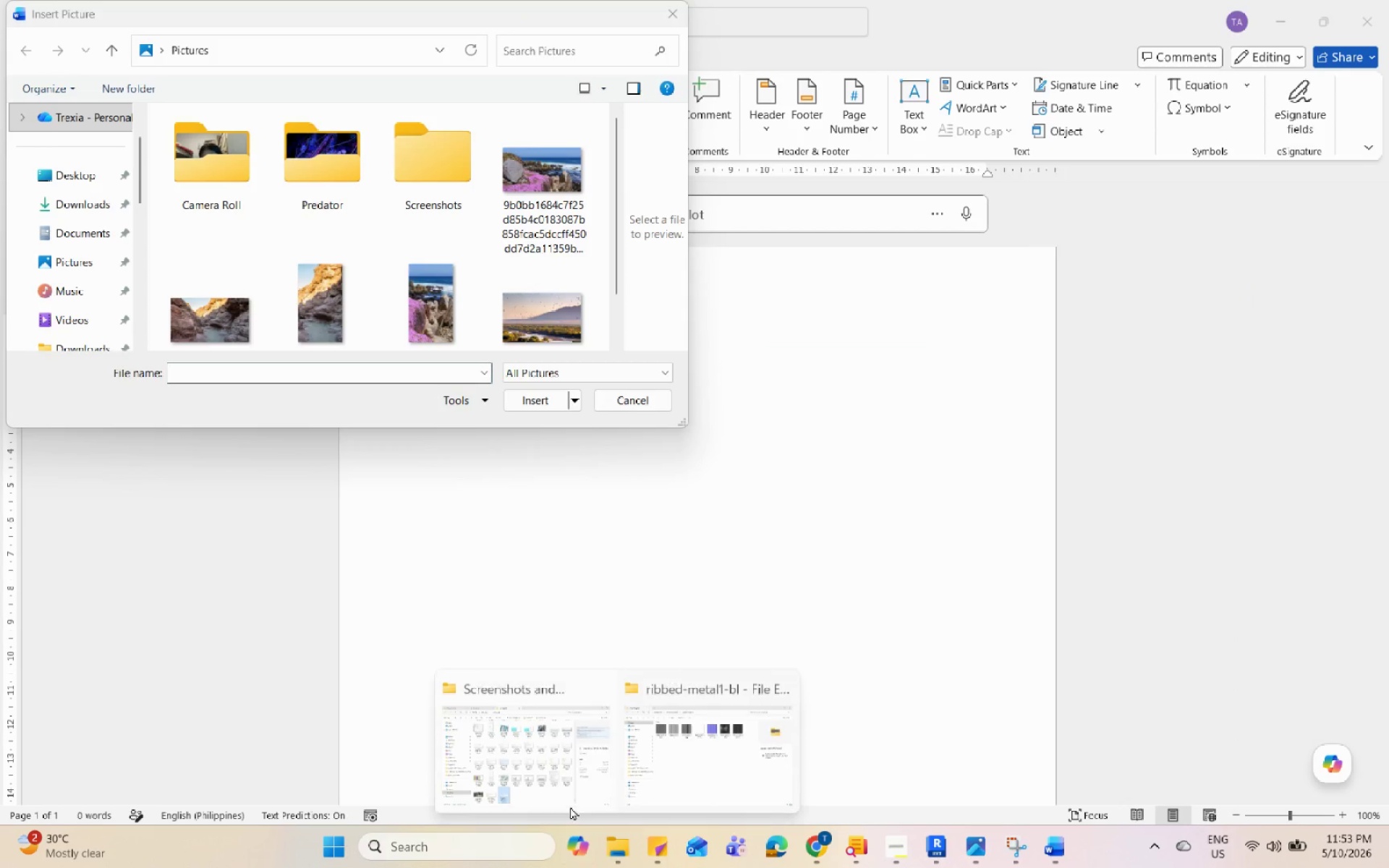 
left_click([516, 757])
 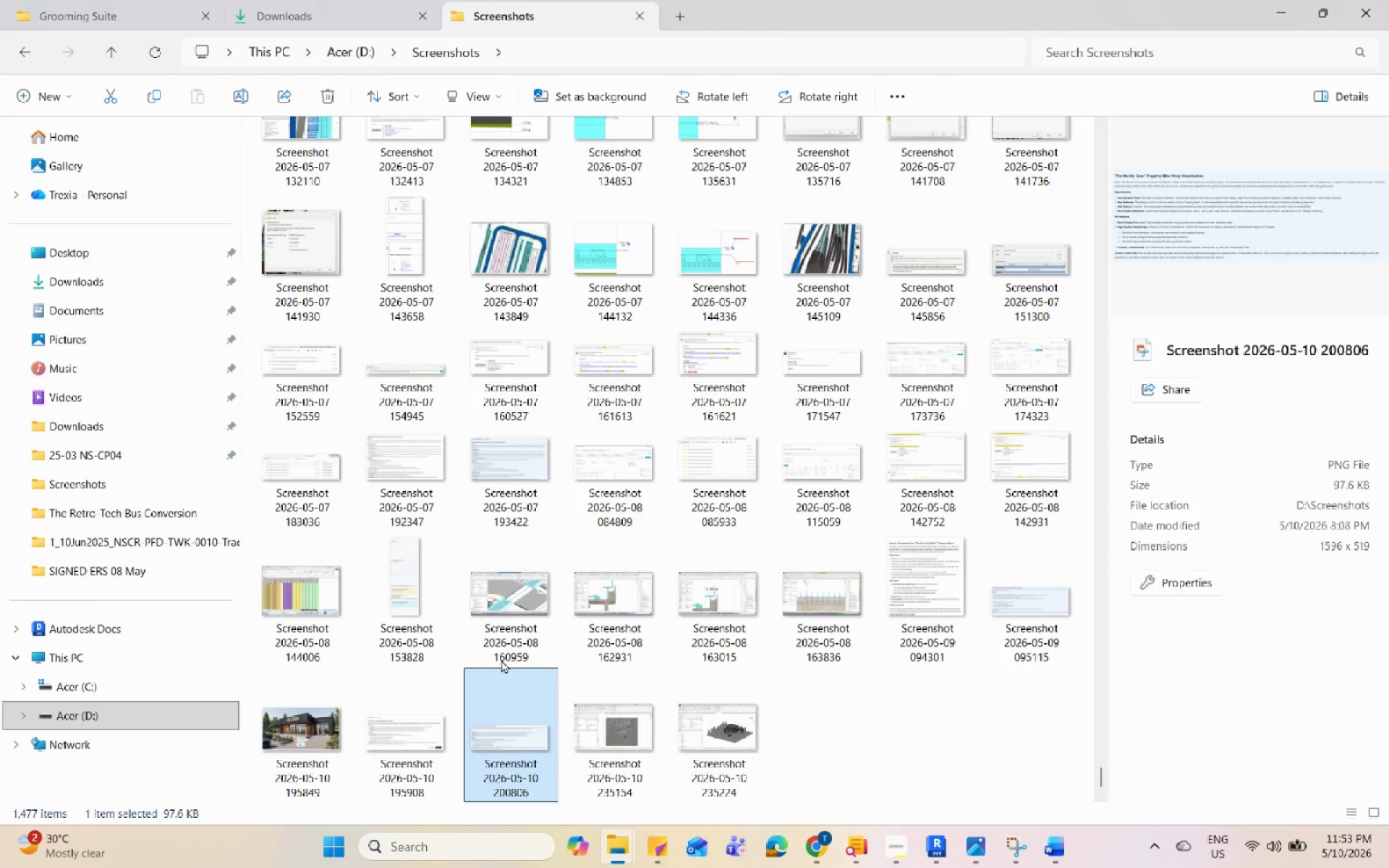 
left_click([342, 0])
 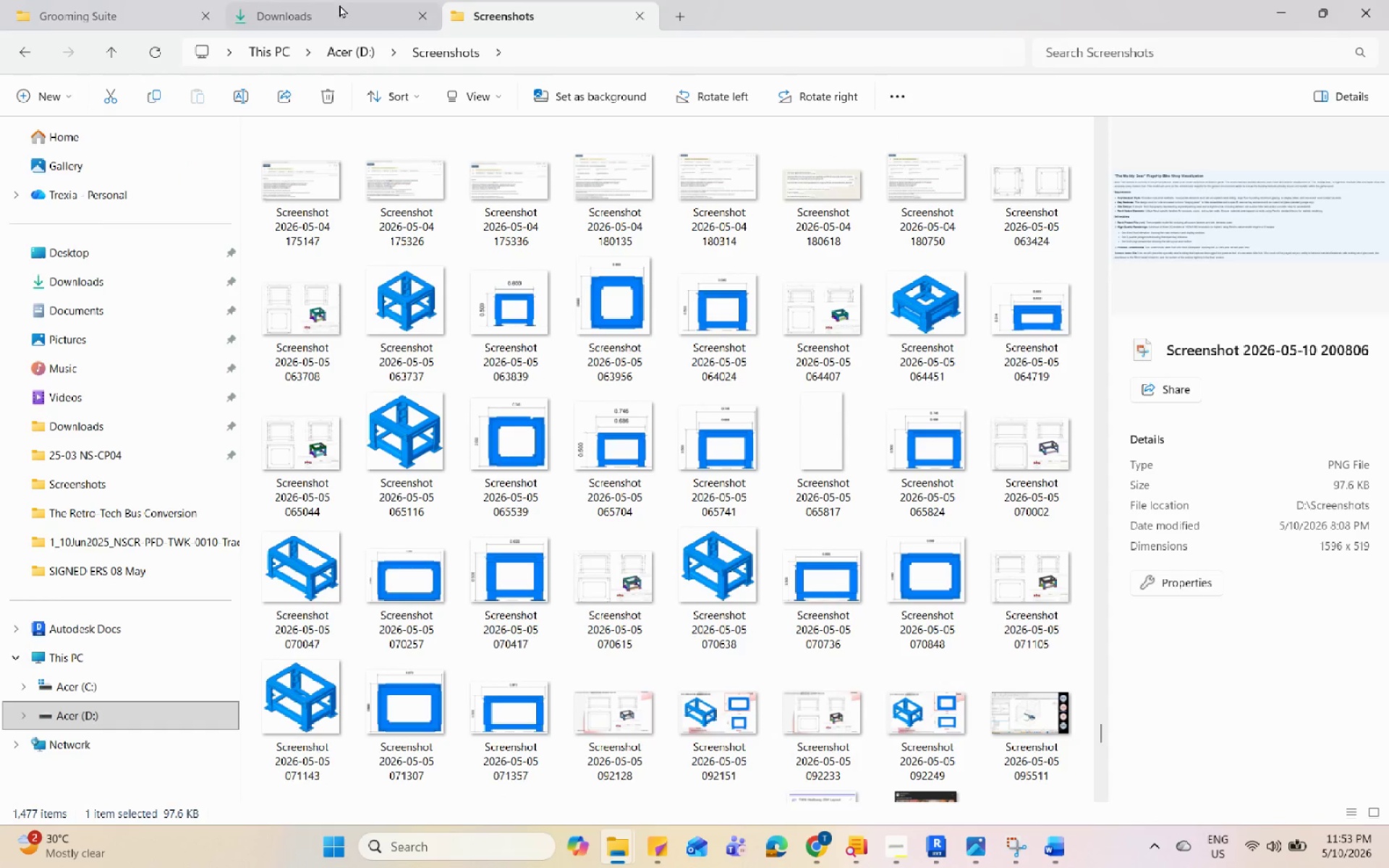 
scroll: coordinate [483, 500], scroll_direction: up, amount: 5.0
 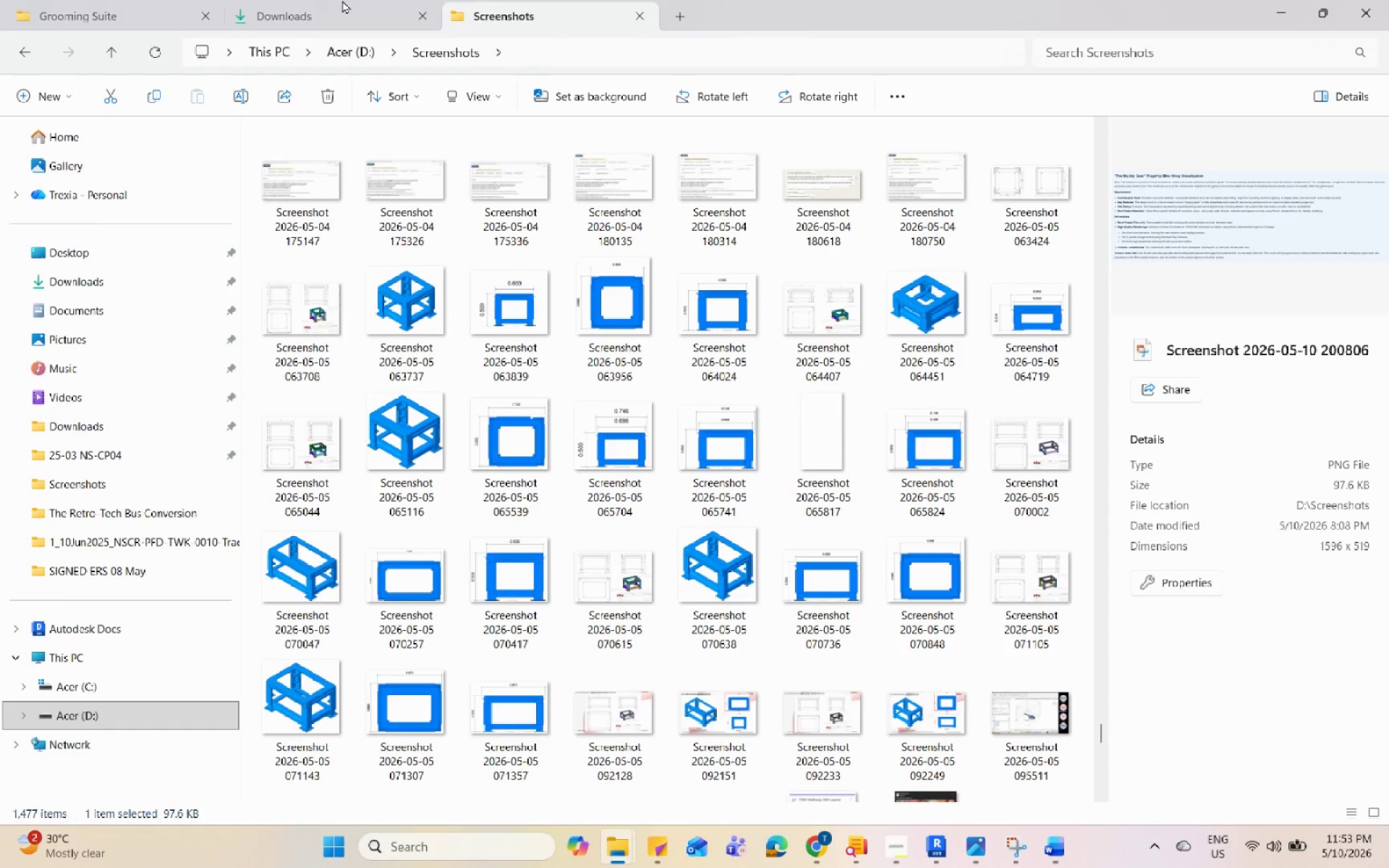 
double_click([335, 10])
 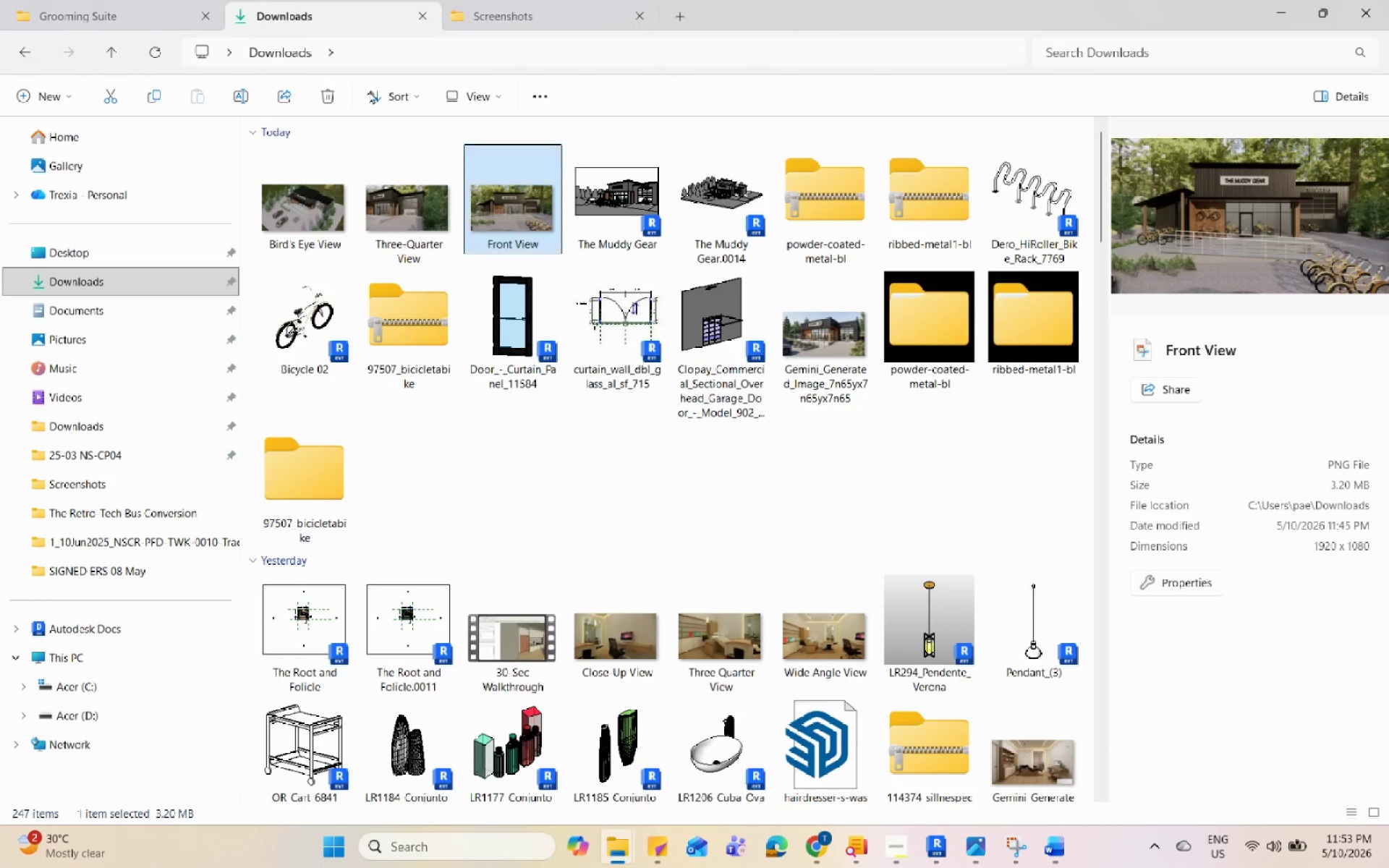 
left_click([739, 534])
 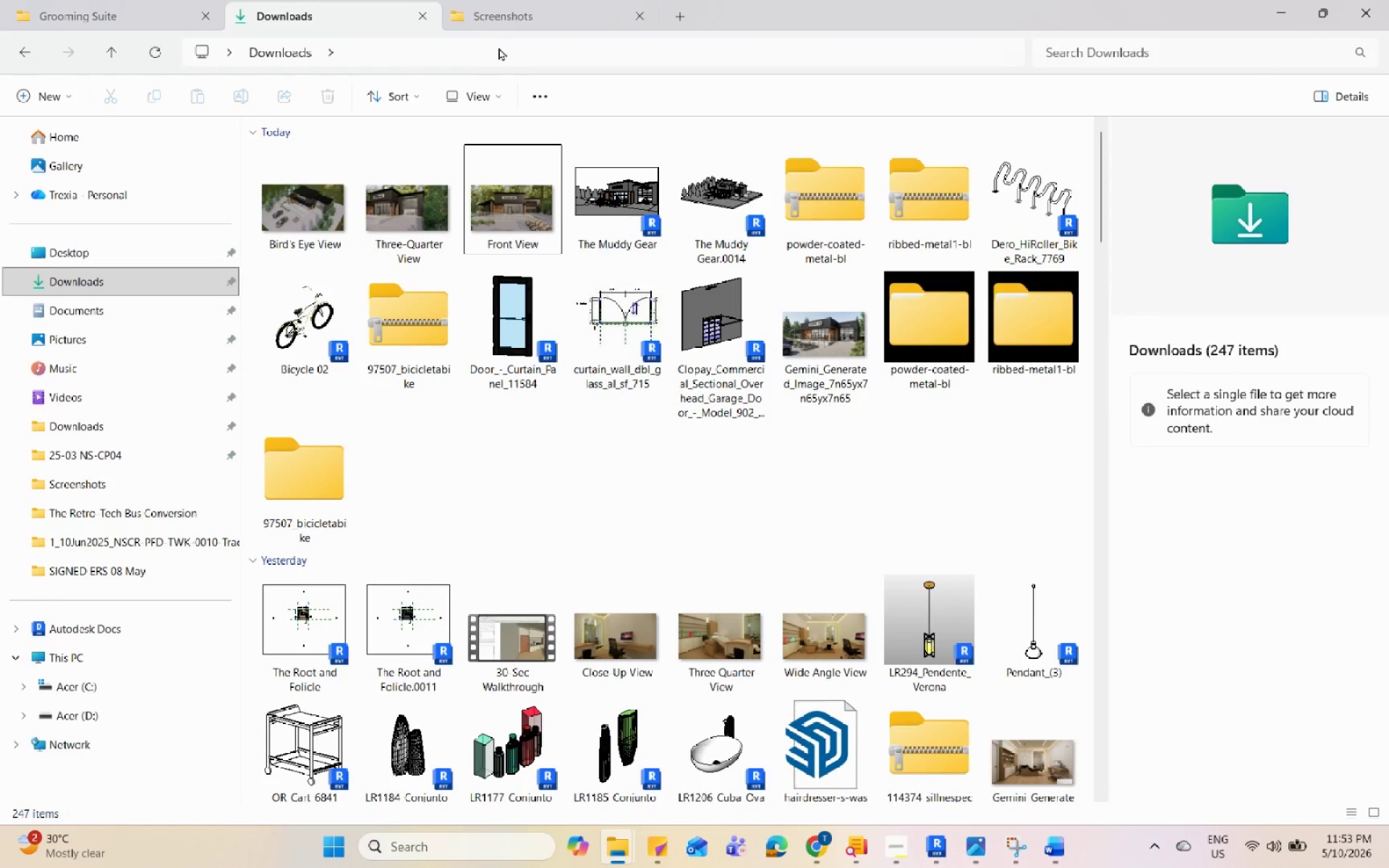 
scroll: coordinate [417, 276], scroll_direction: up, amount: 6.0